 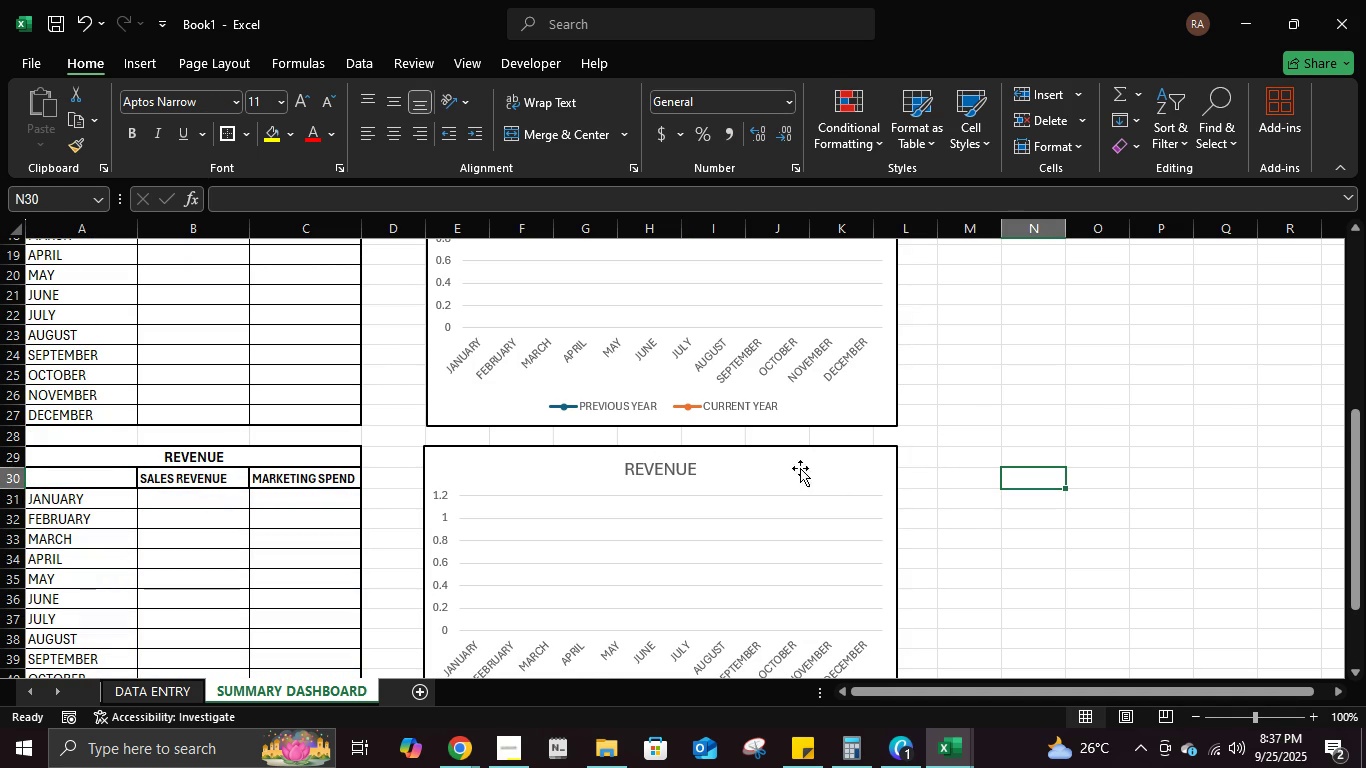 
key(Control+ControlLeft)
 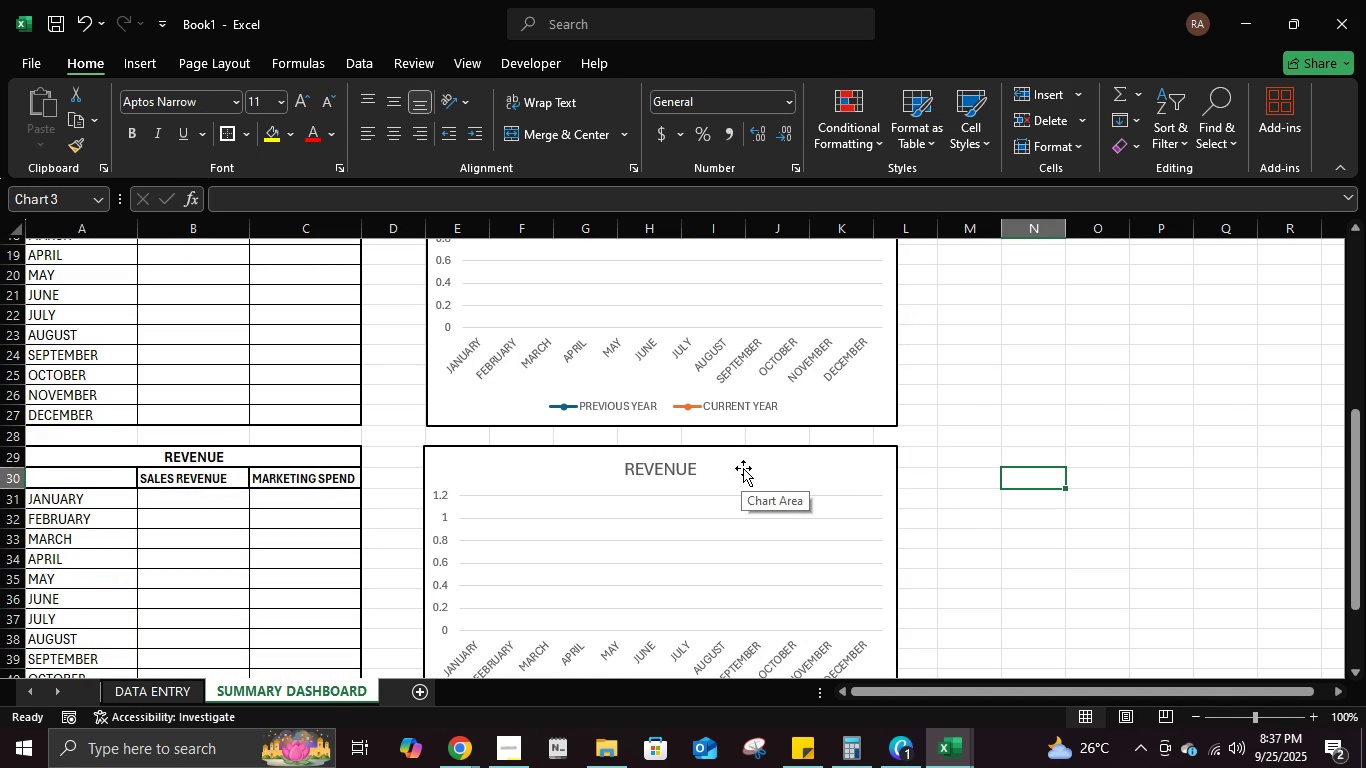 
key(Control+Z)
 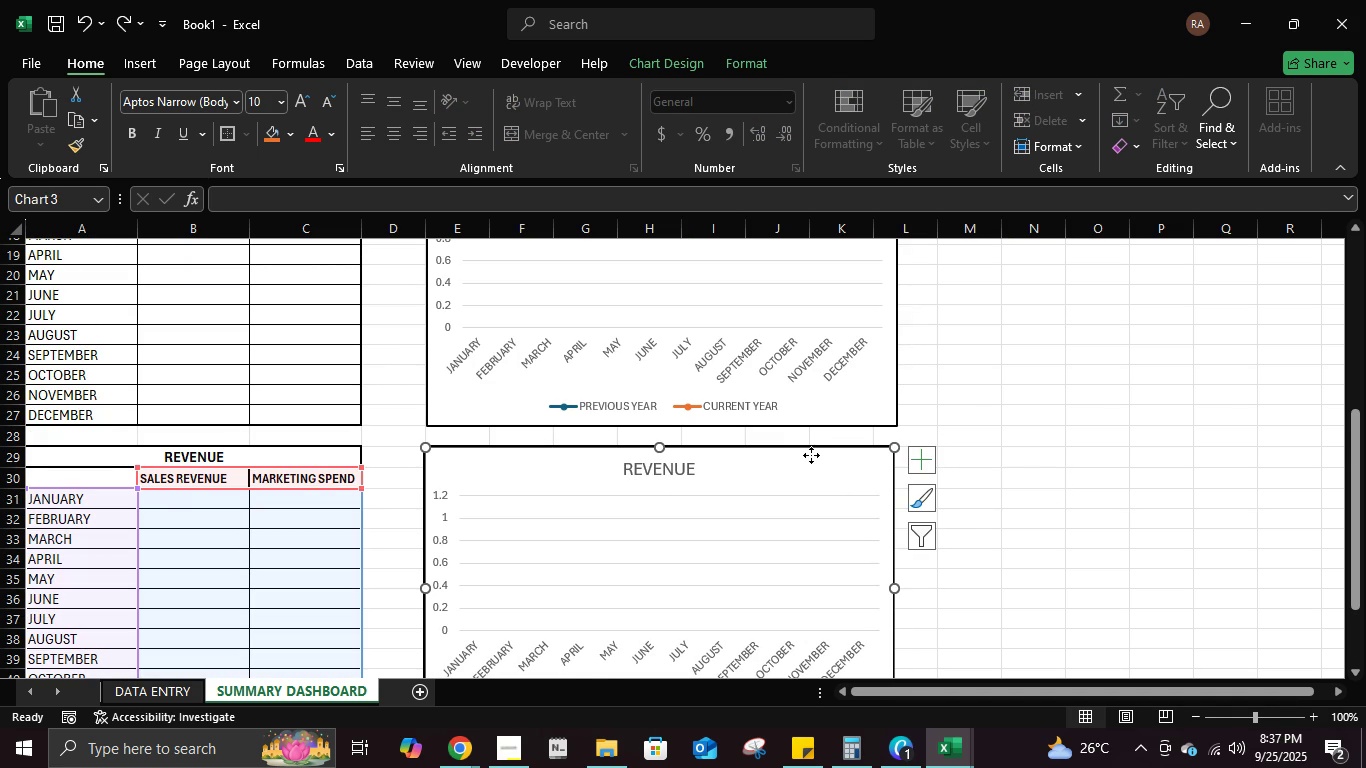 
left_click([811, 455])
 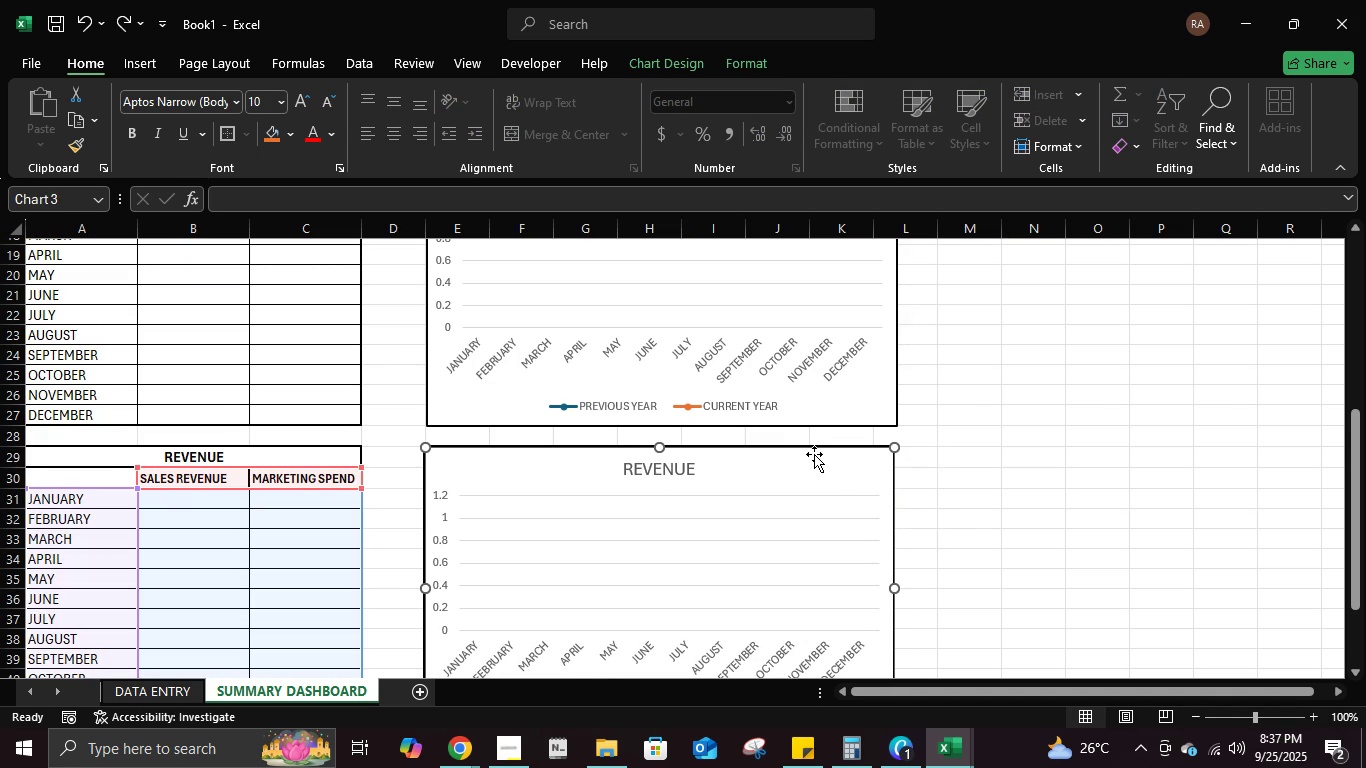 
key(ArrowRight)
 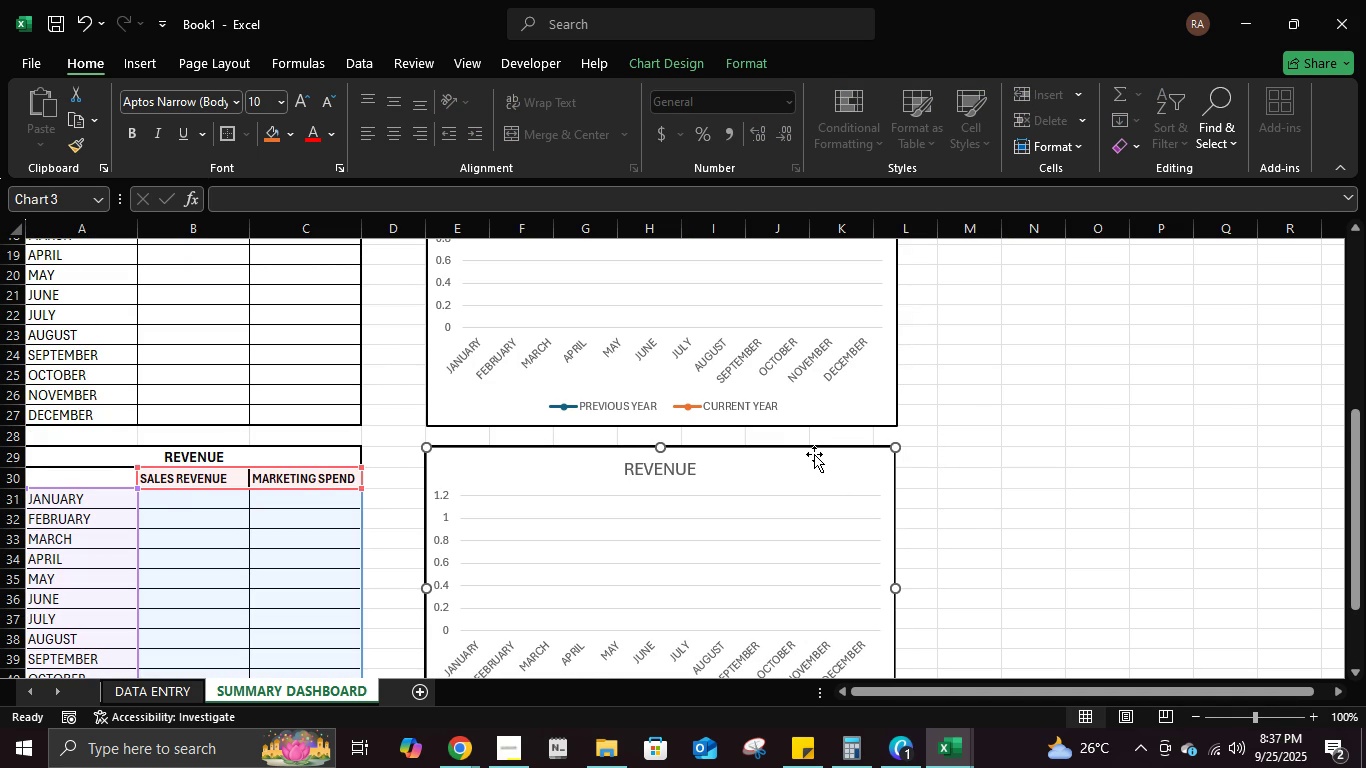 
key(ArrowRight)
 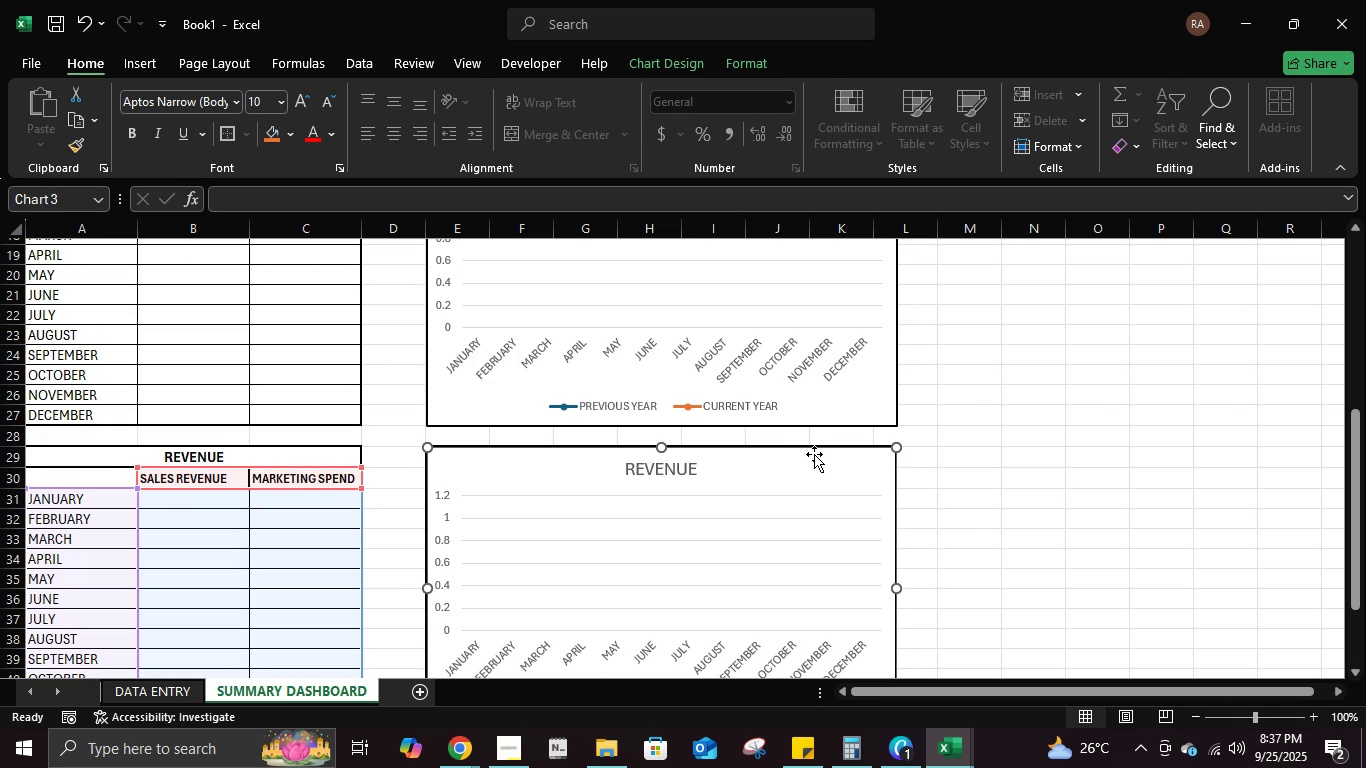 
key(ArrowRight)
 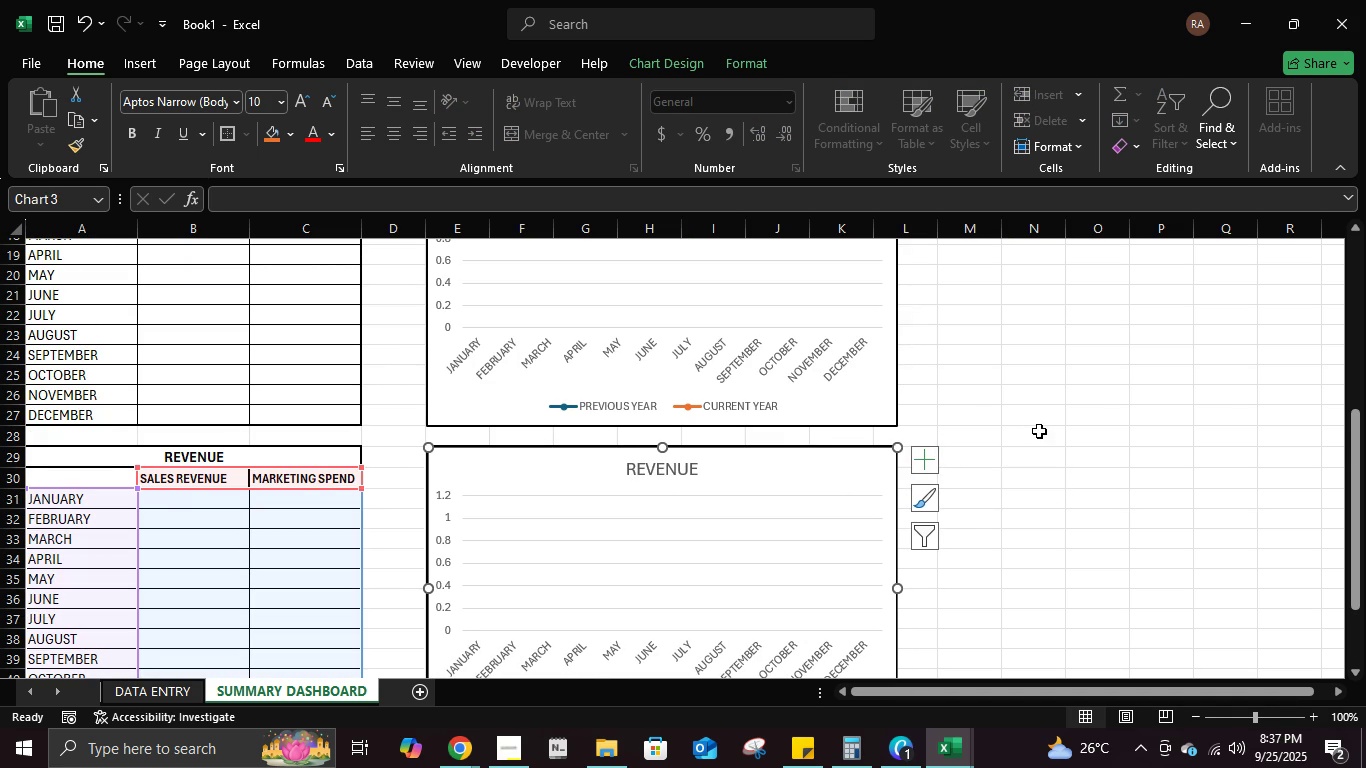 
left_click([1039, 429])
 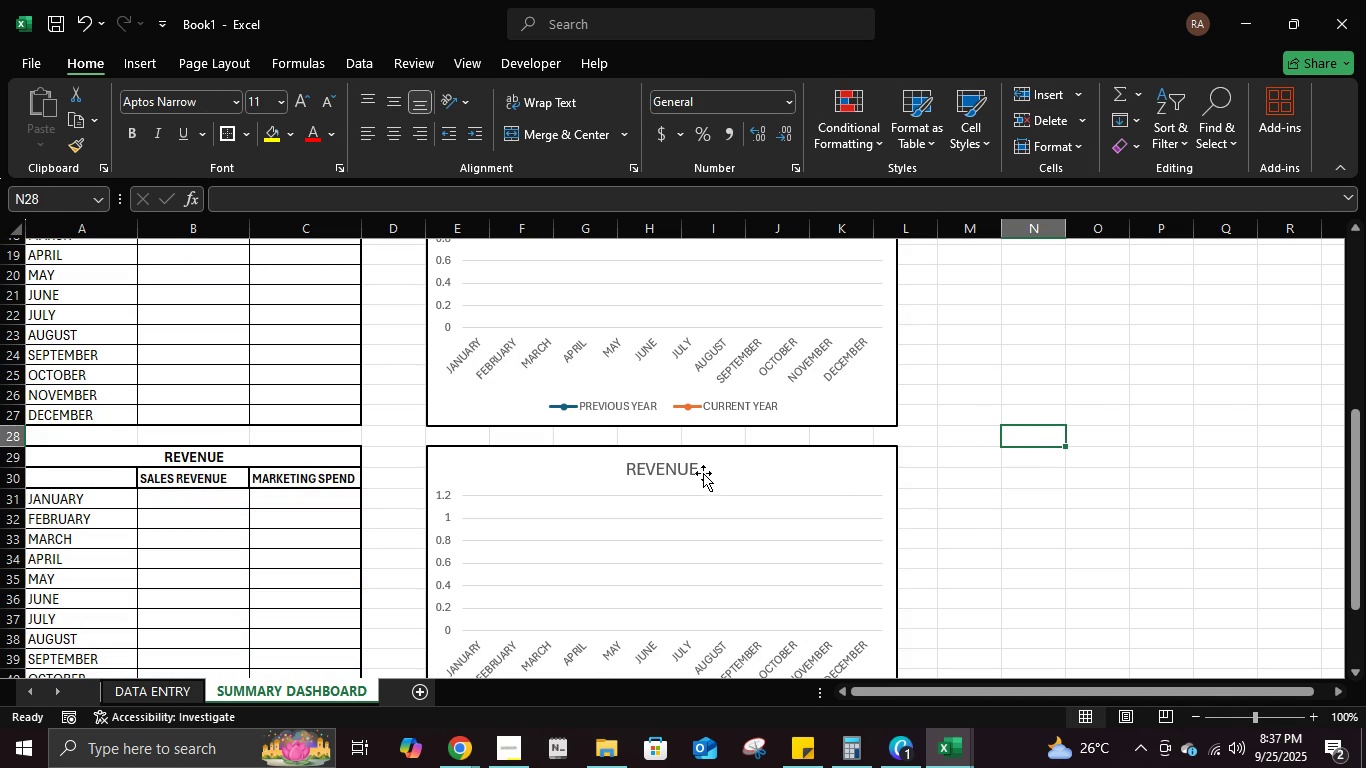 
scroll: coordinate [710, 463], scroll_direction: up, amount: 5.0
 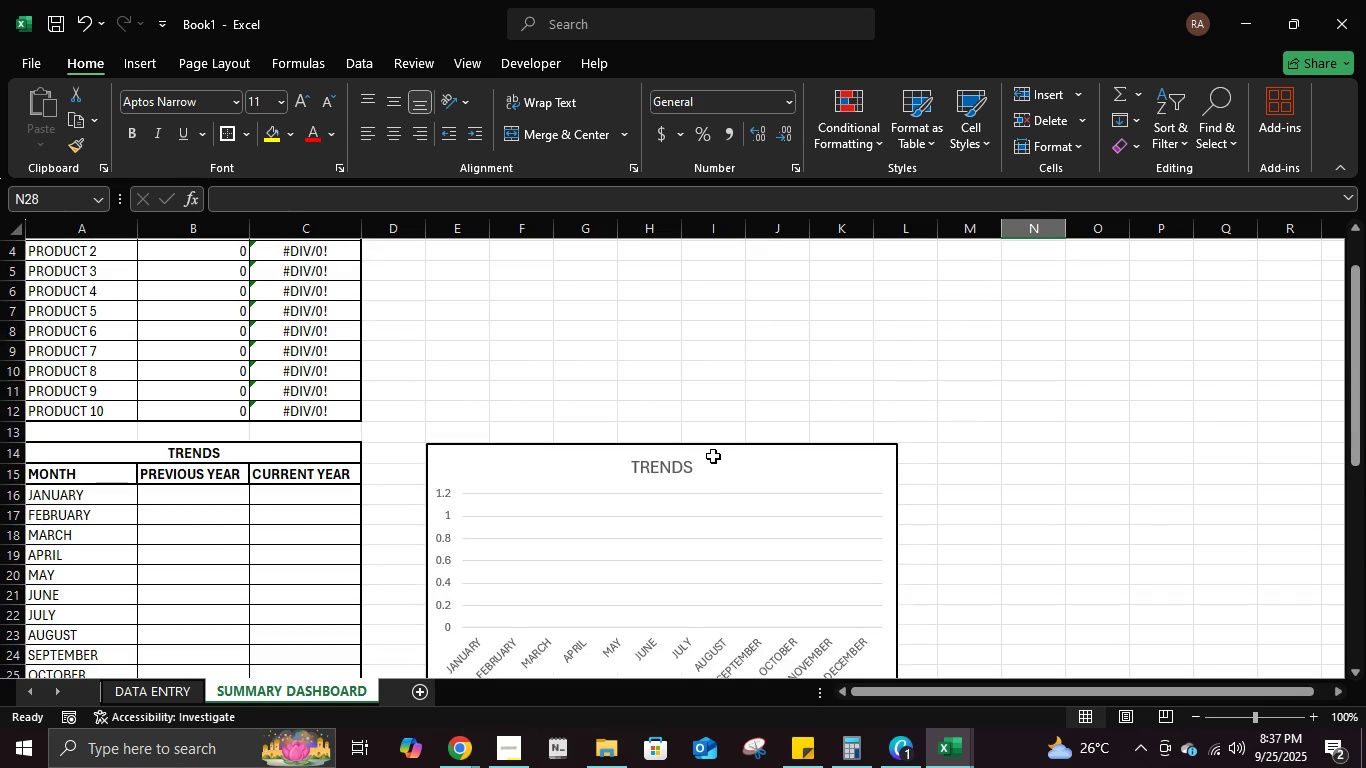 
scroll: coordinate [733, 454], scroll_direction: down, amount: 8.0
 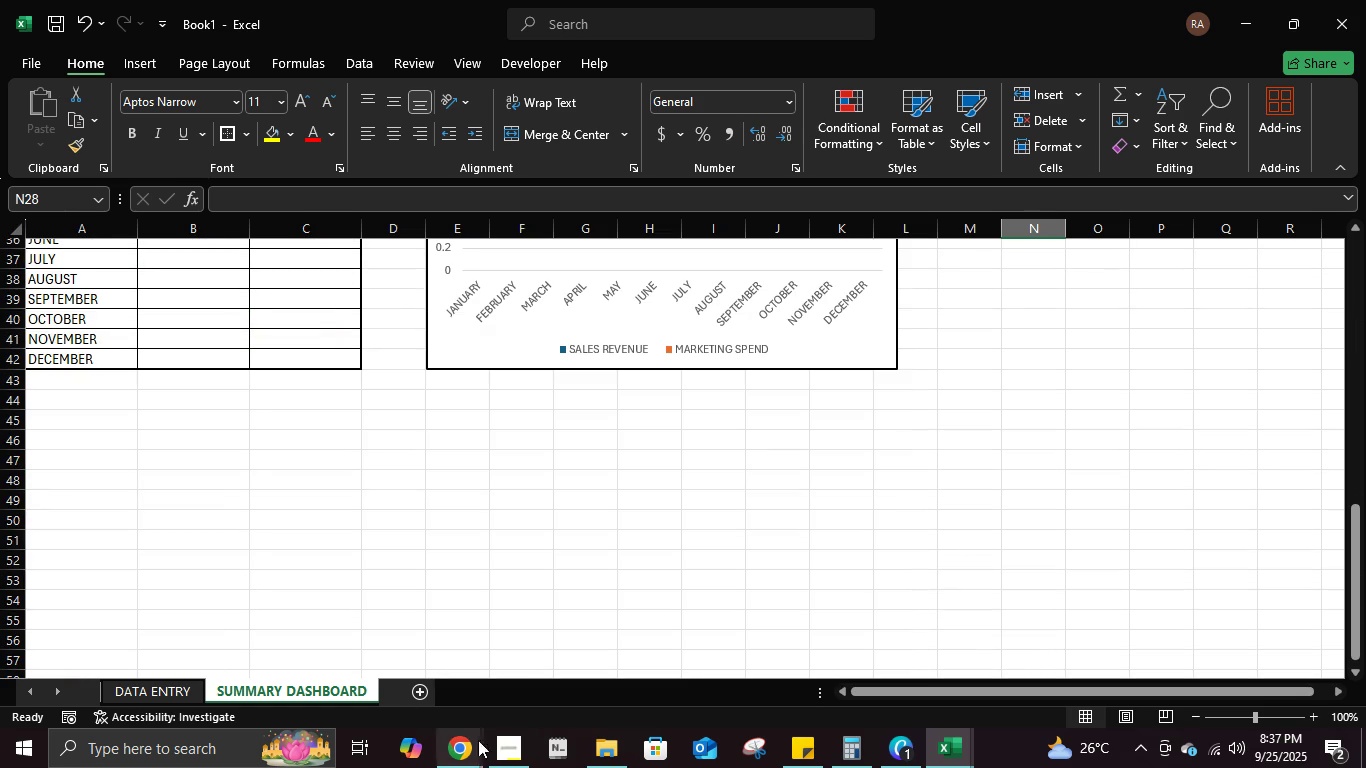 
left_click([504, 741])